 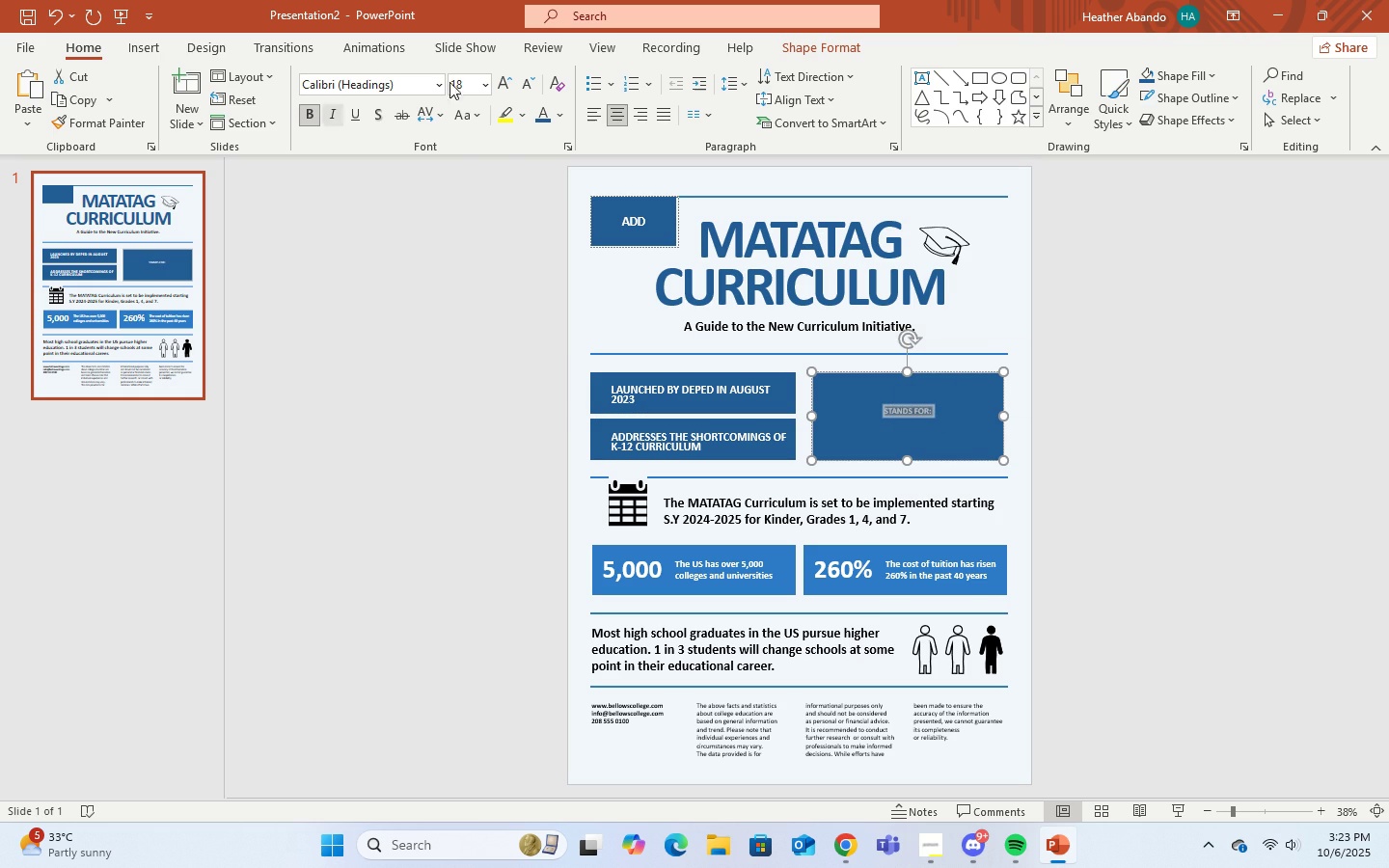 
left_click([483, 84])
 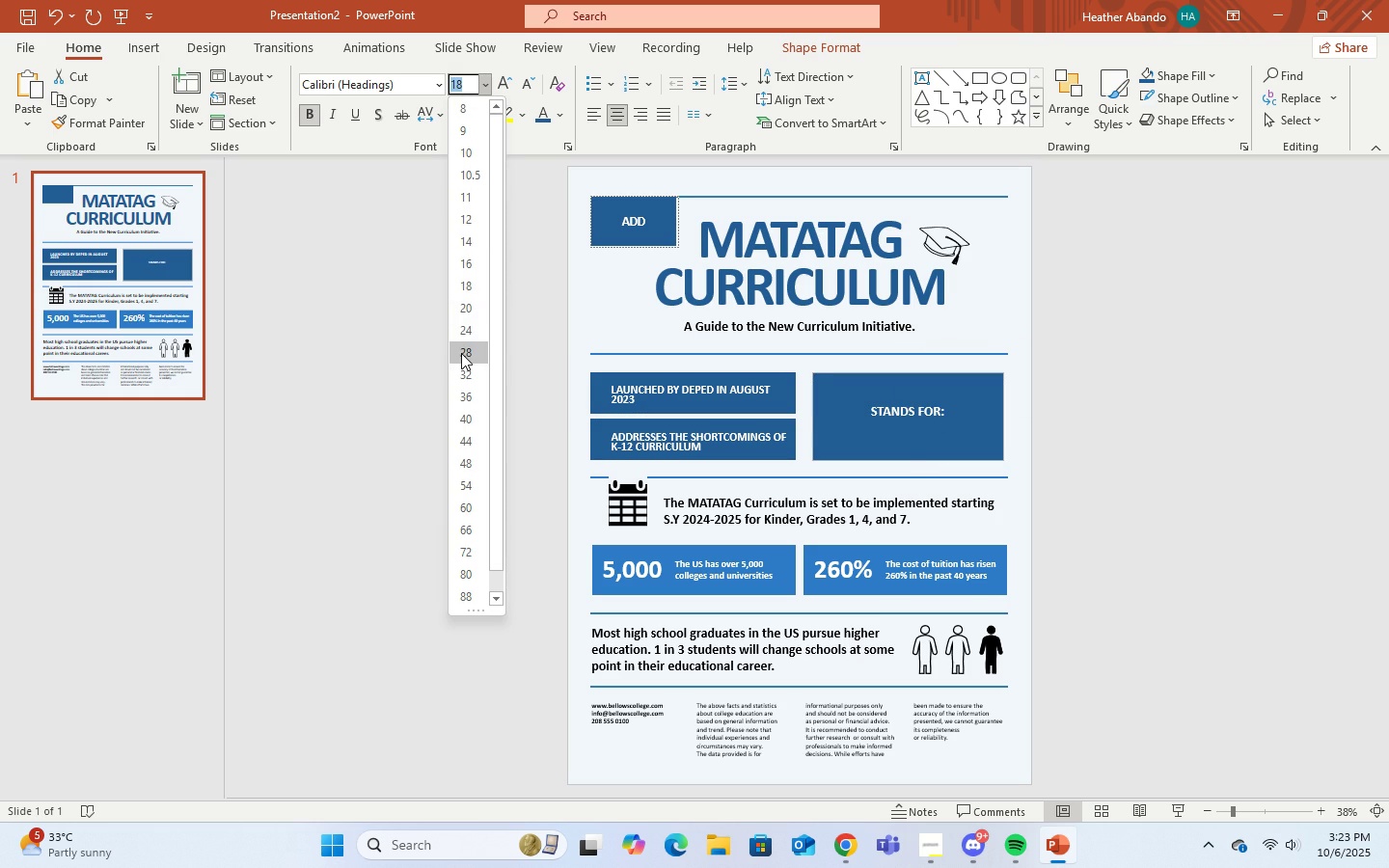 
left_click([462, 336])
 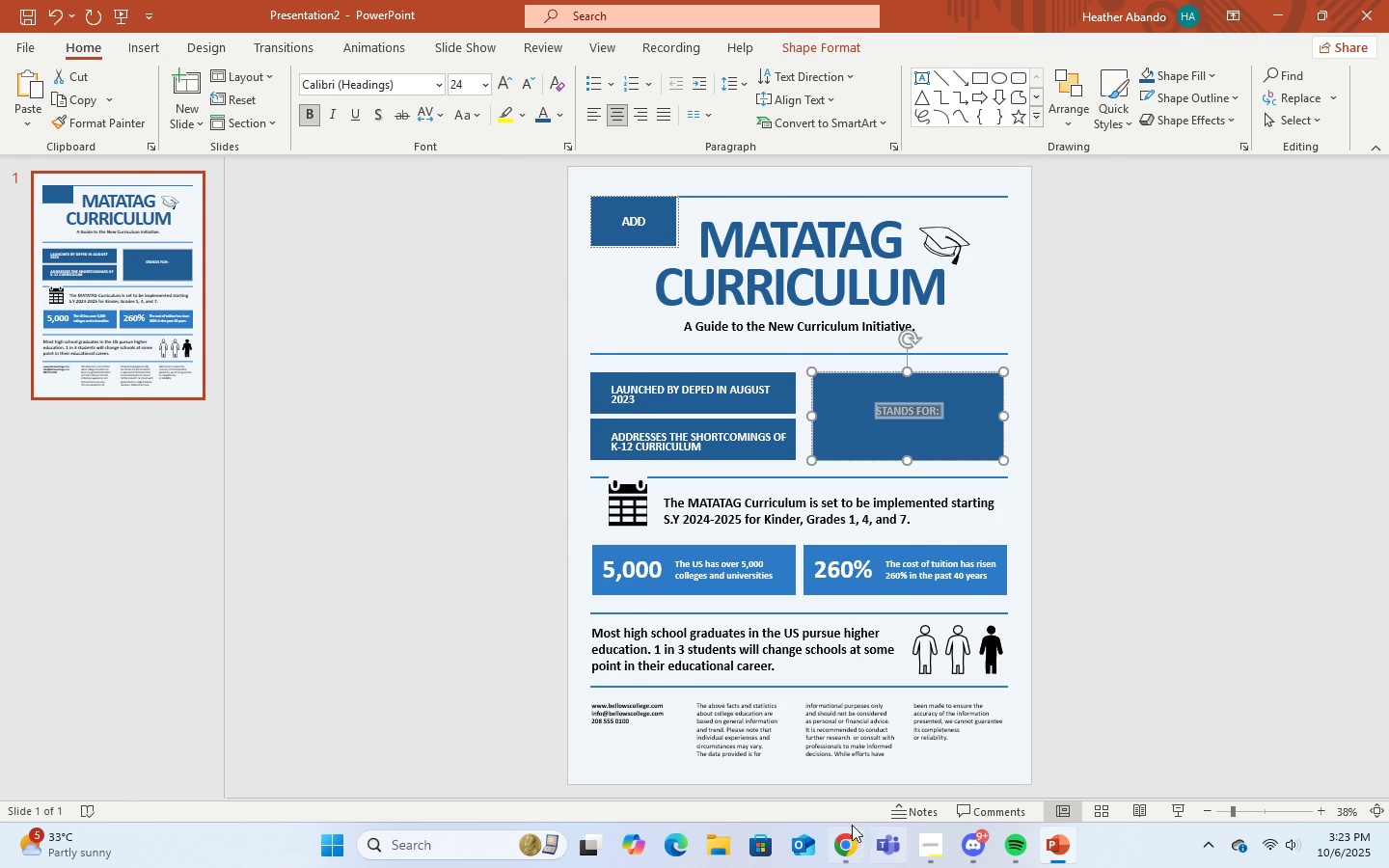 
left_click([850, 842])
 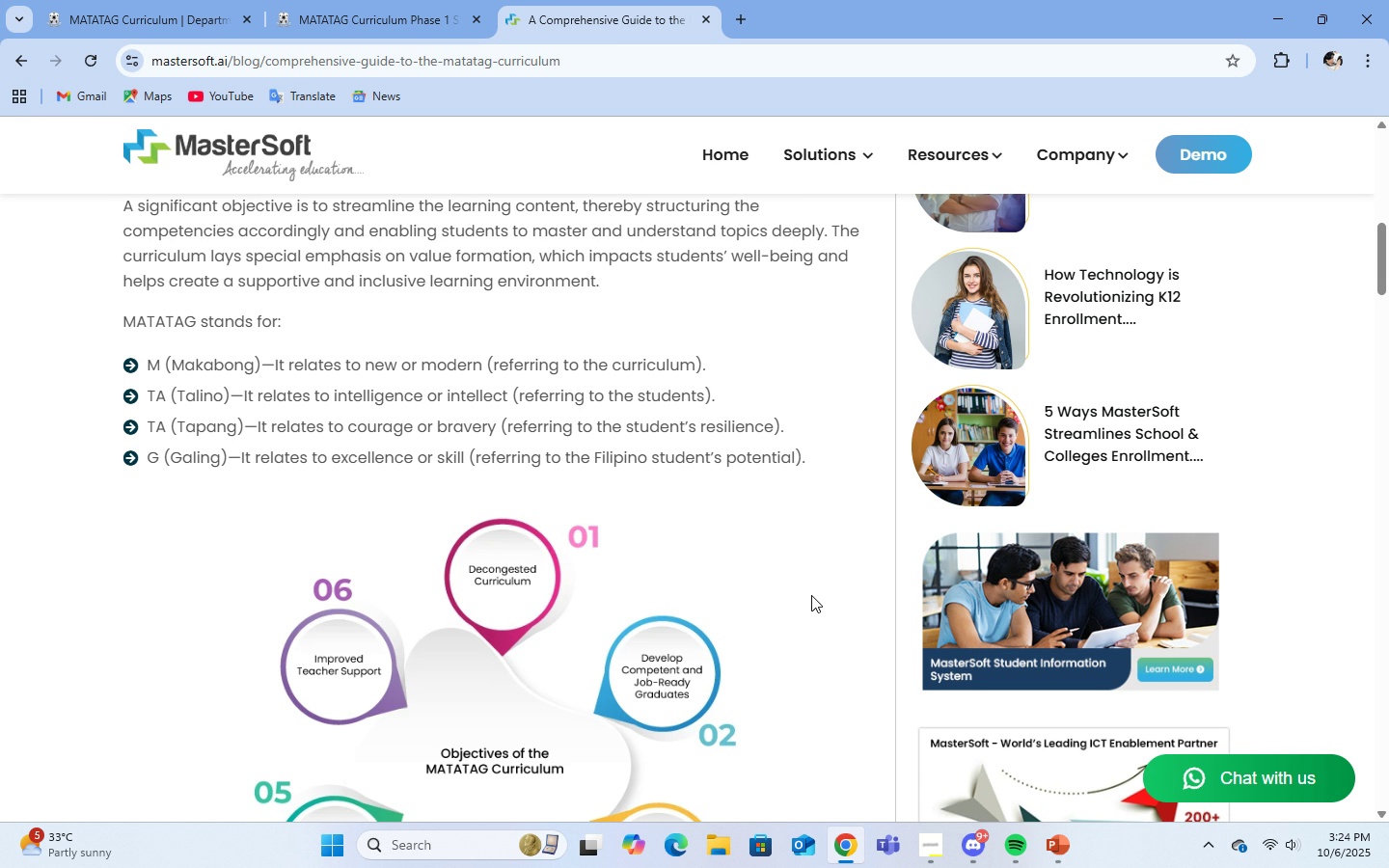 
wait(32.53)
 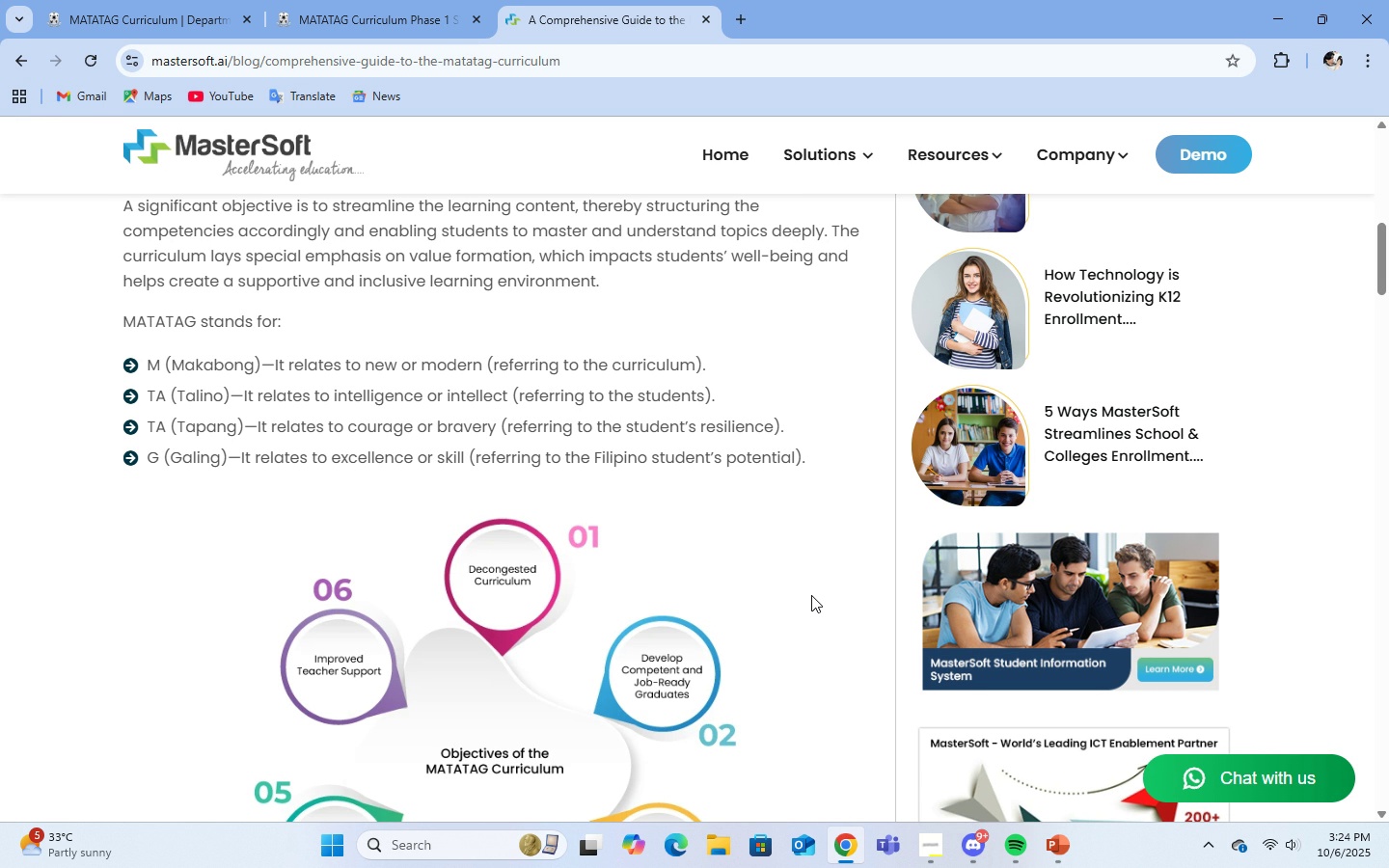 
left_click([1061, 854])
 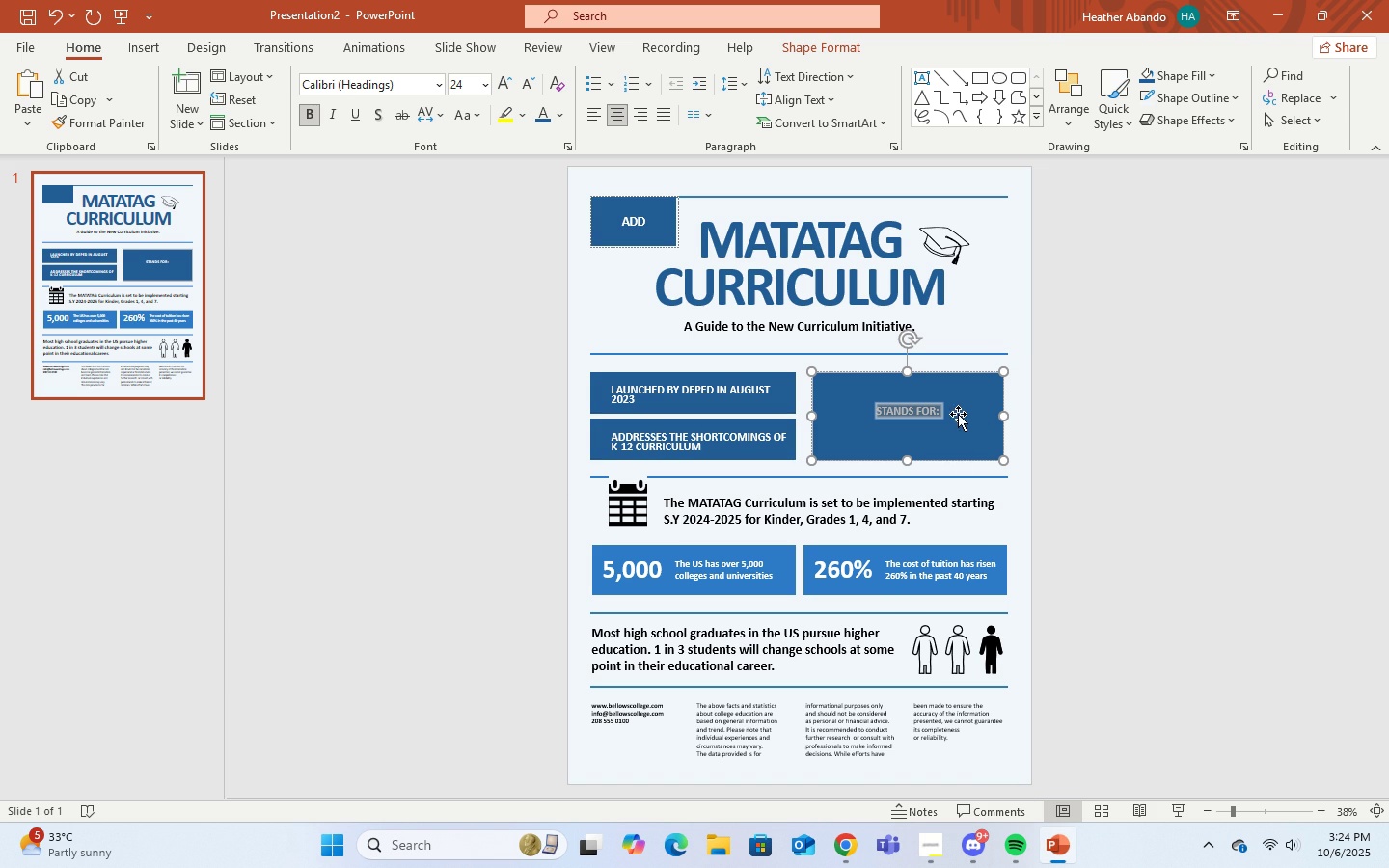 
left_click([951, 413])
 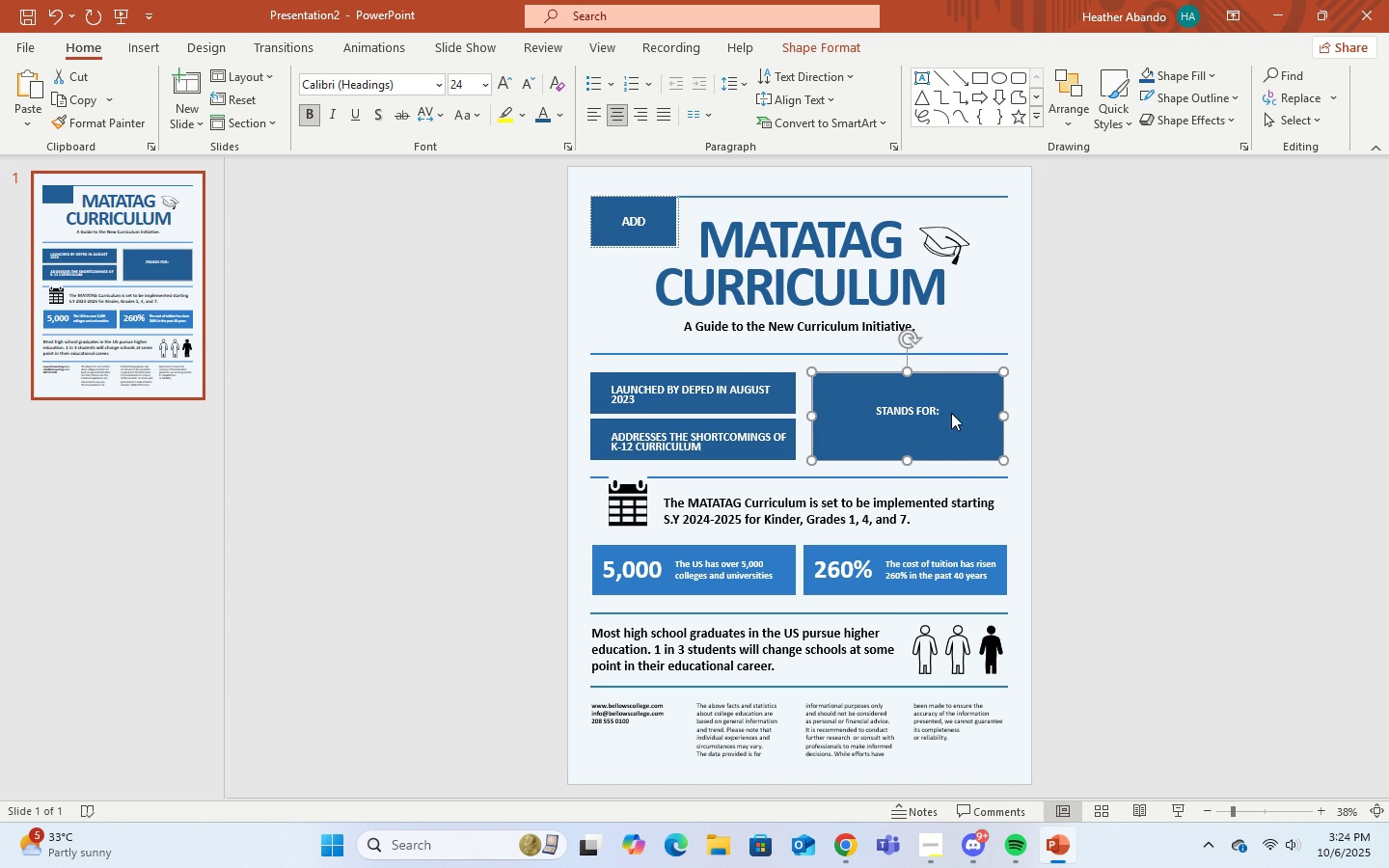 
middle_click([951, 413])
 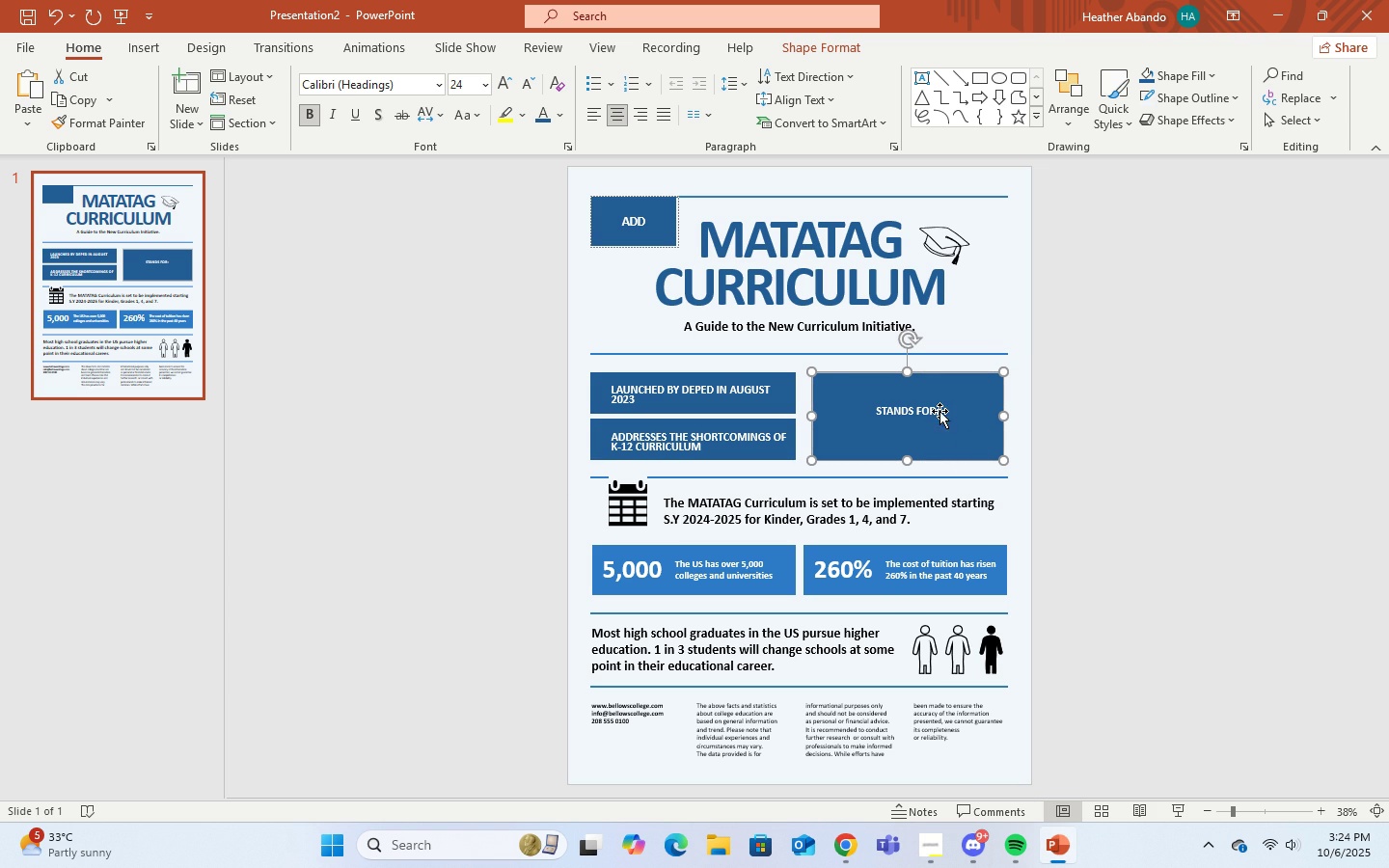 
left_click([940, 411])
 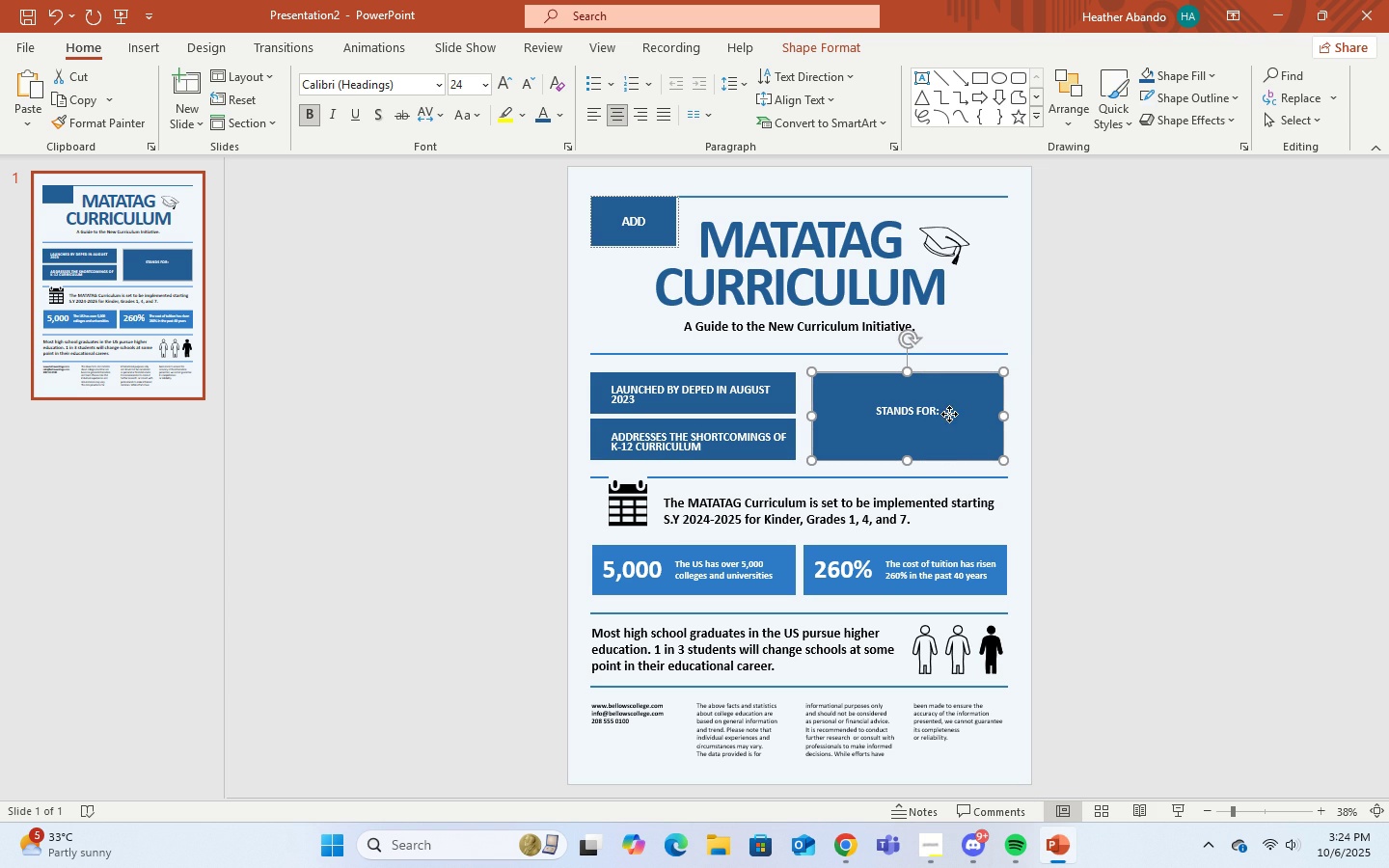 
left_click([949, 414])
 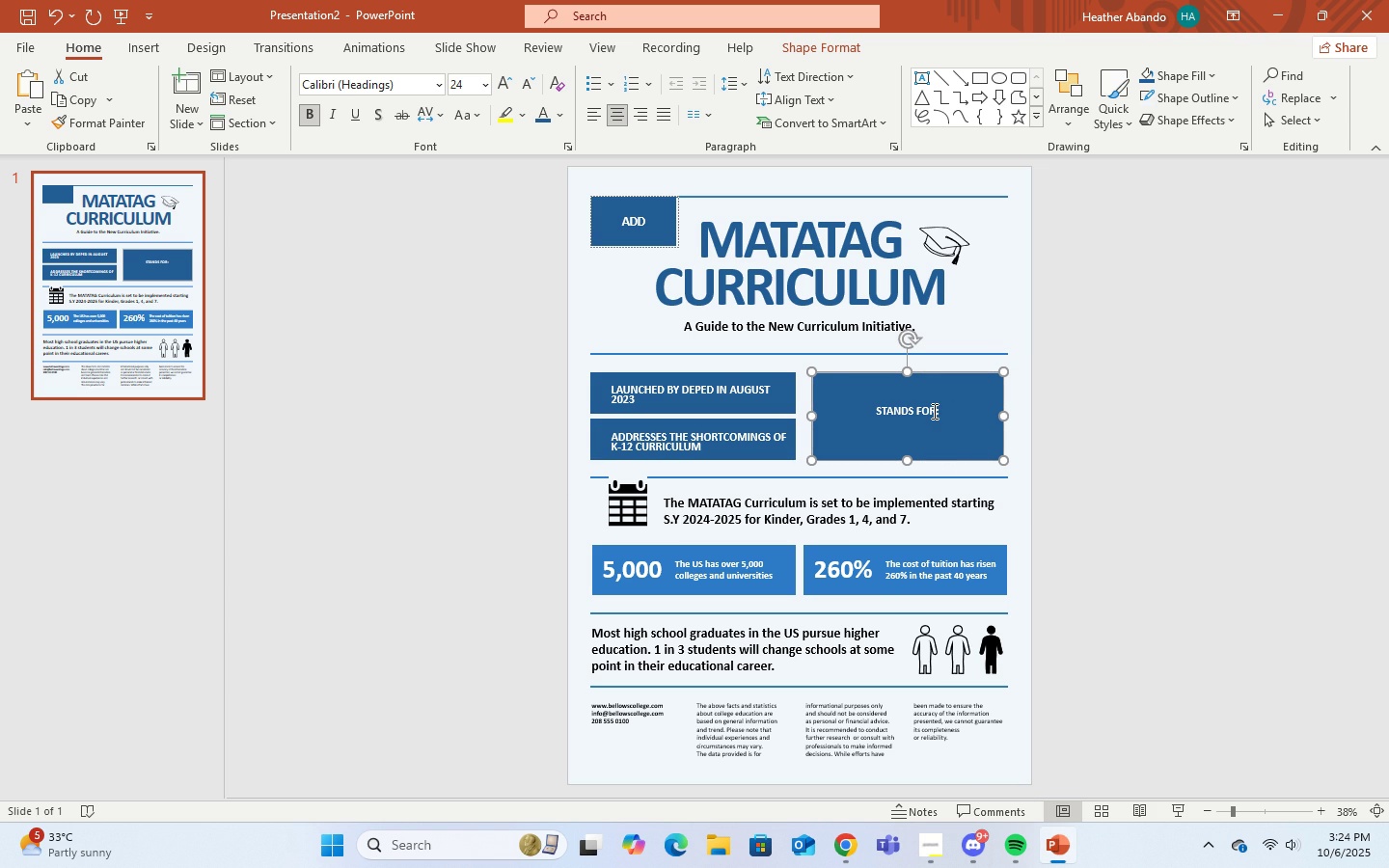 
left_click([934, 411])
 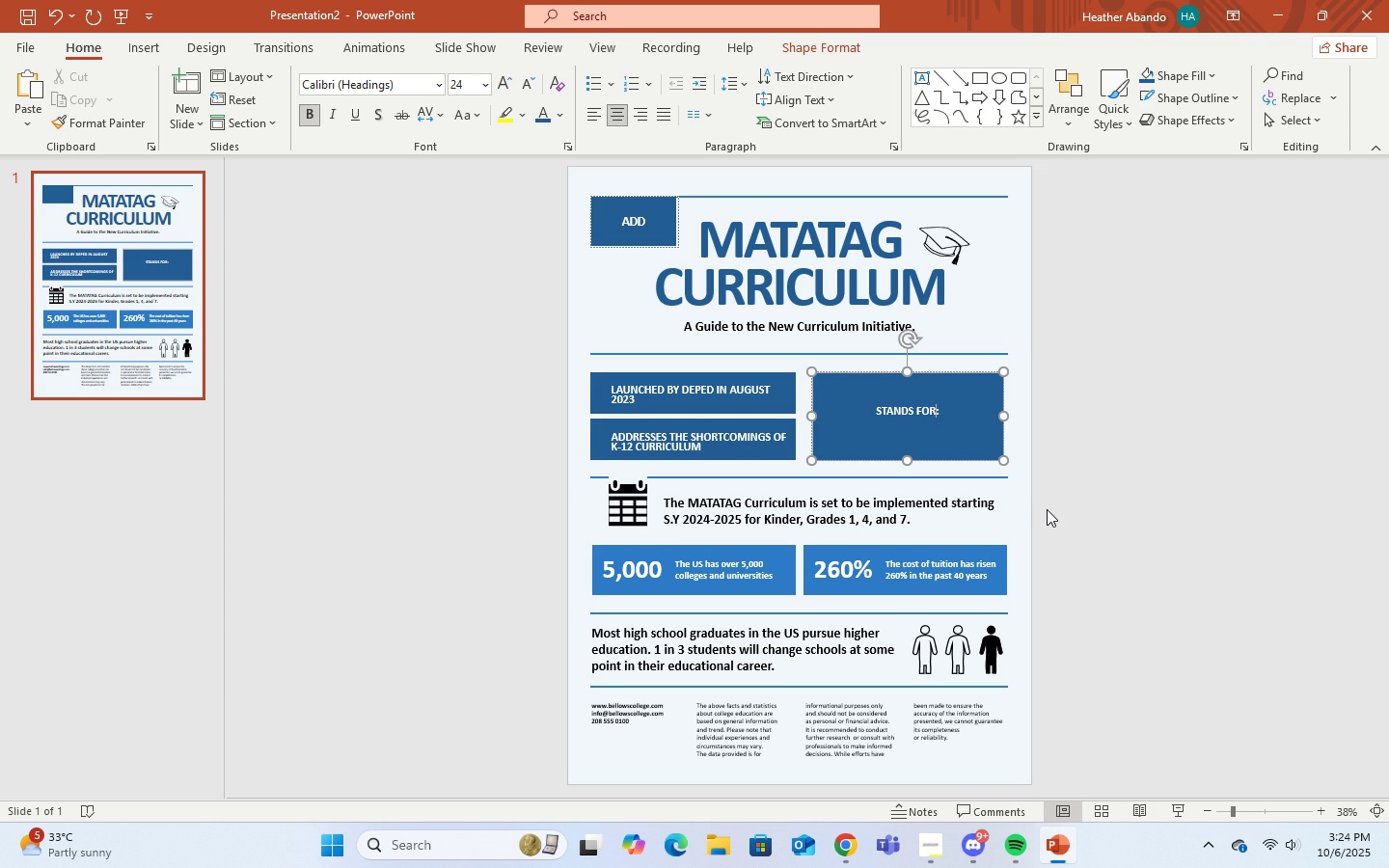 
key(ArrowRight)
 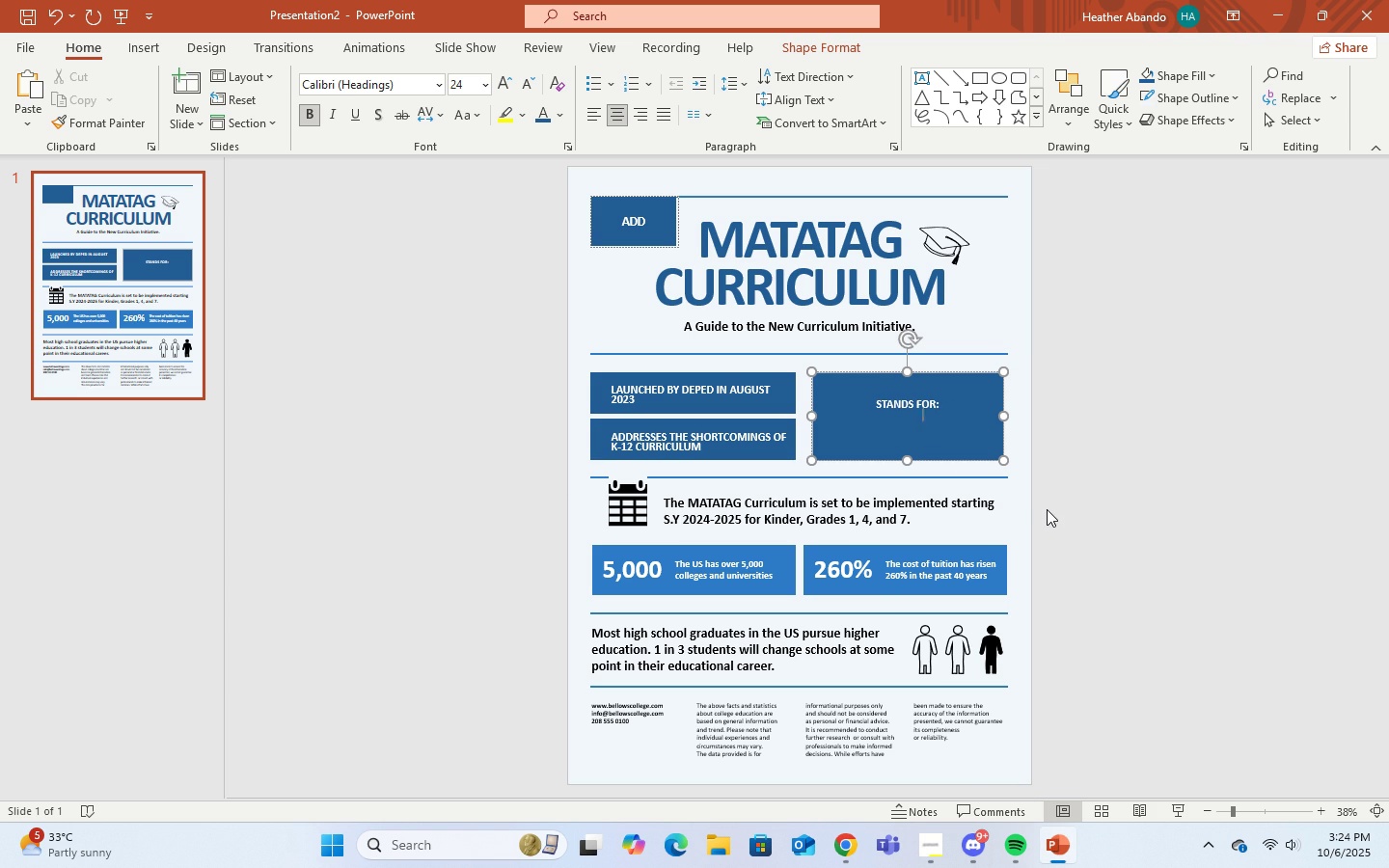 
key(Enter)
 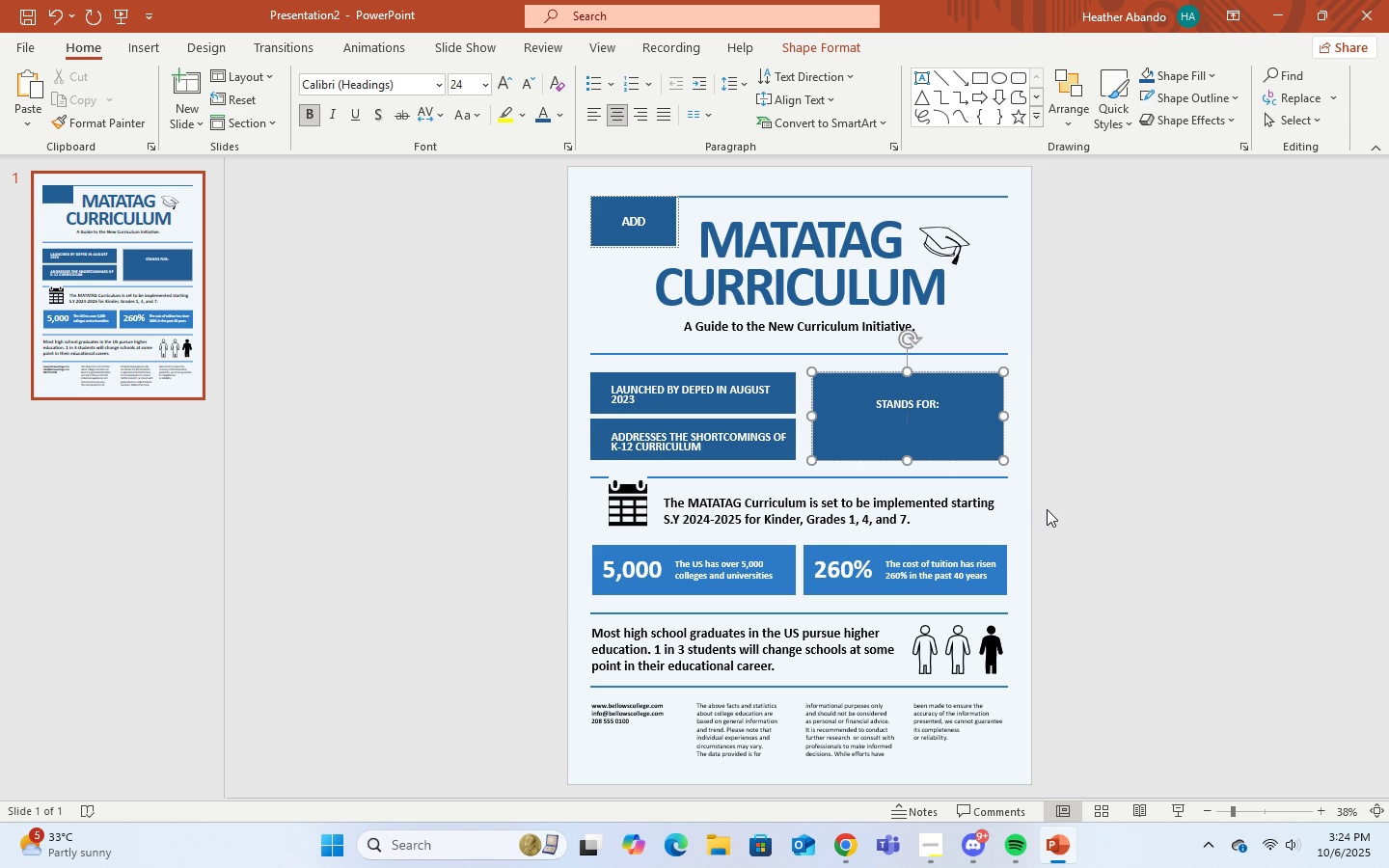 
type(m)
key(Backspace)
type(M 9)
key(Backspace)
type((MA)
key(Backspace)
key(Backspace)
type(makabong) - new)